 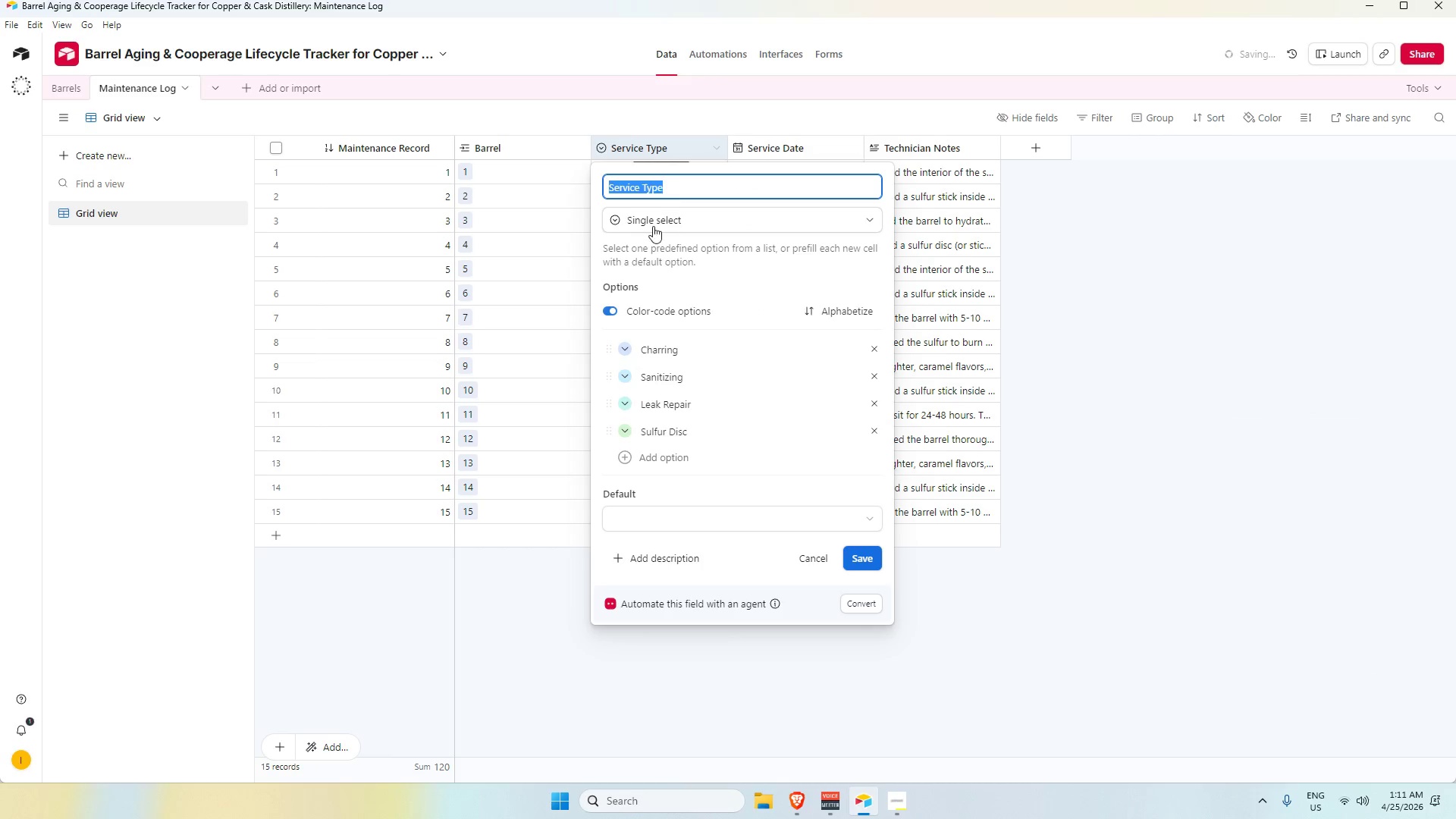 
left_click([699, 457])
 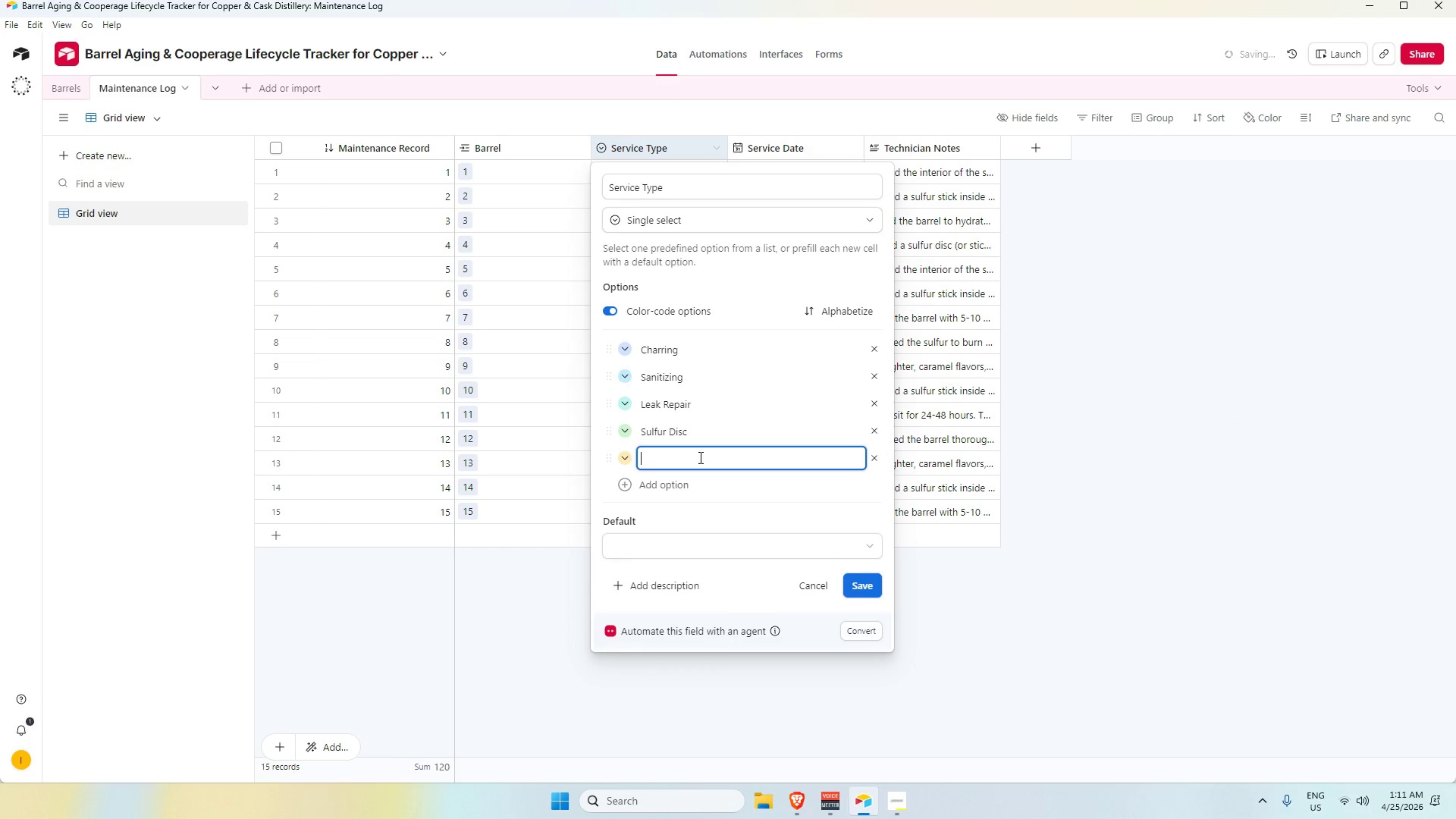 
type(Initial Inspection)
 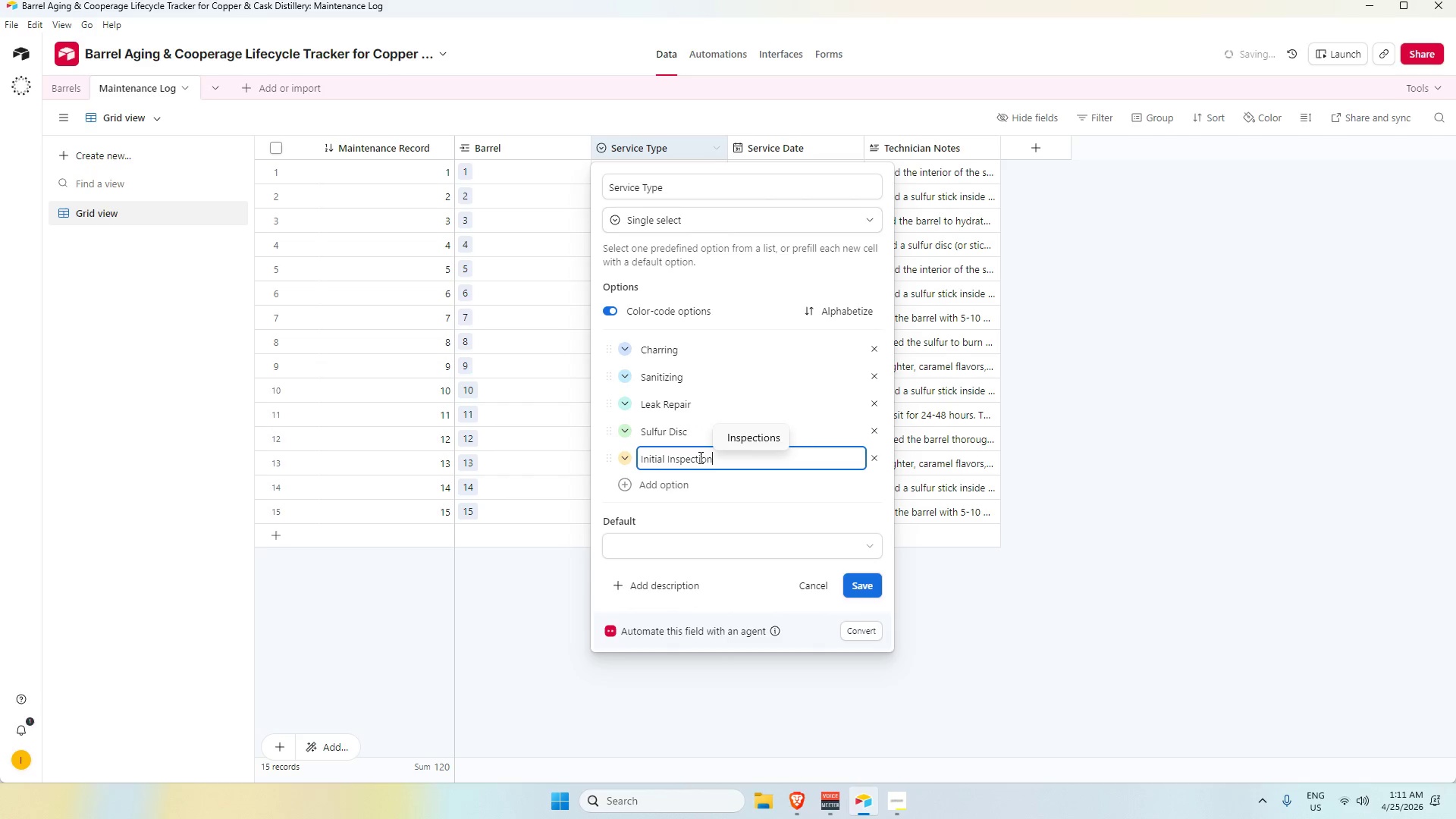 
left_click([864, 589])
 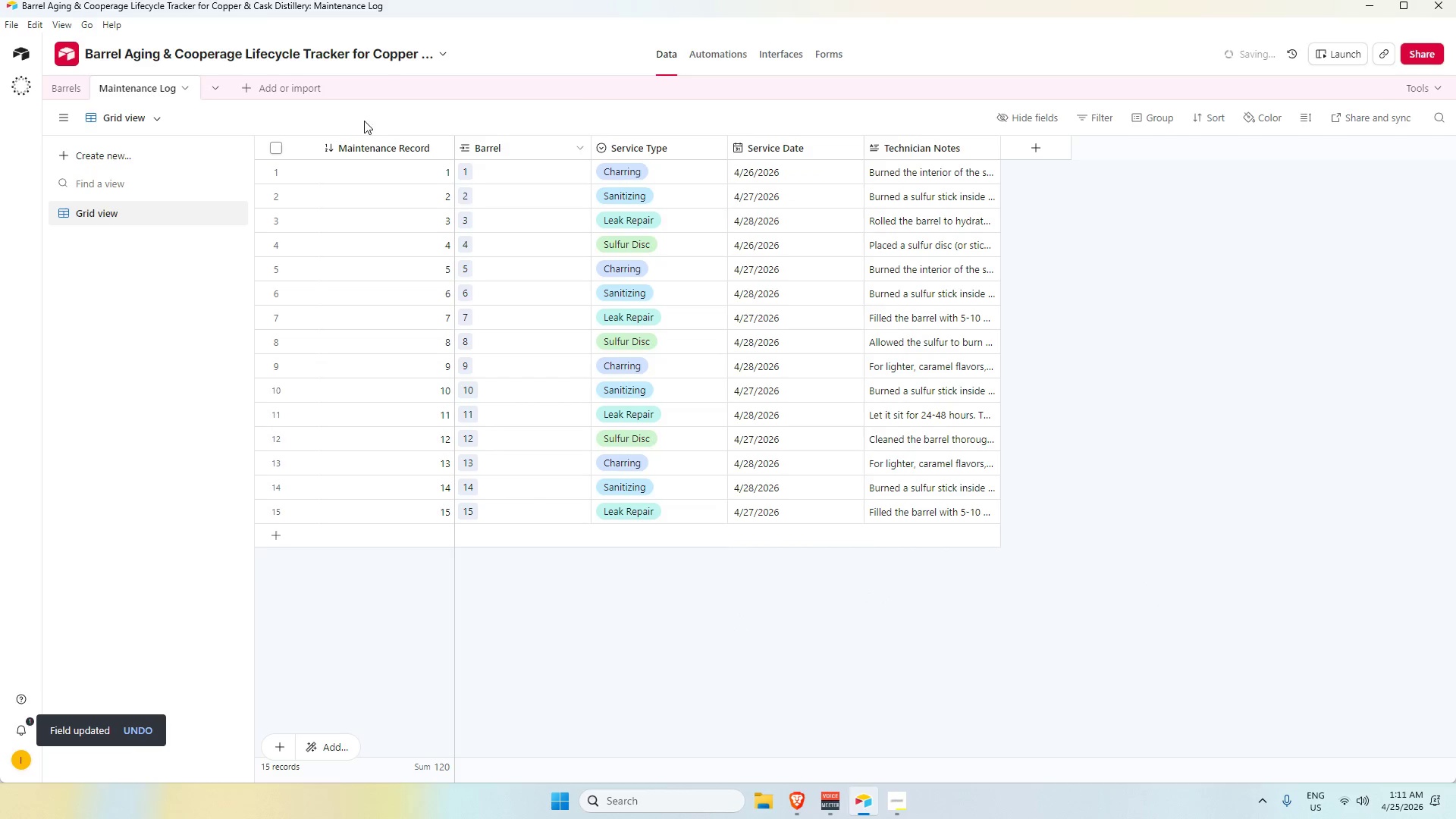 
left_click([715, 55])
 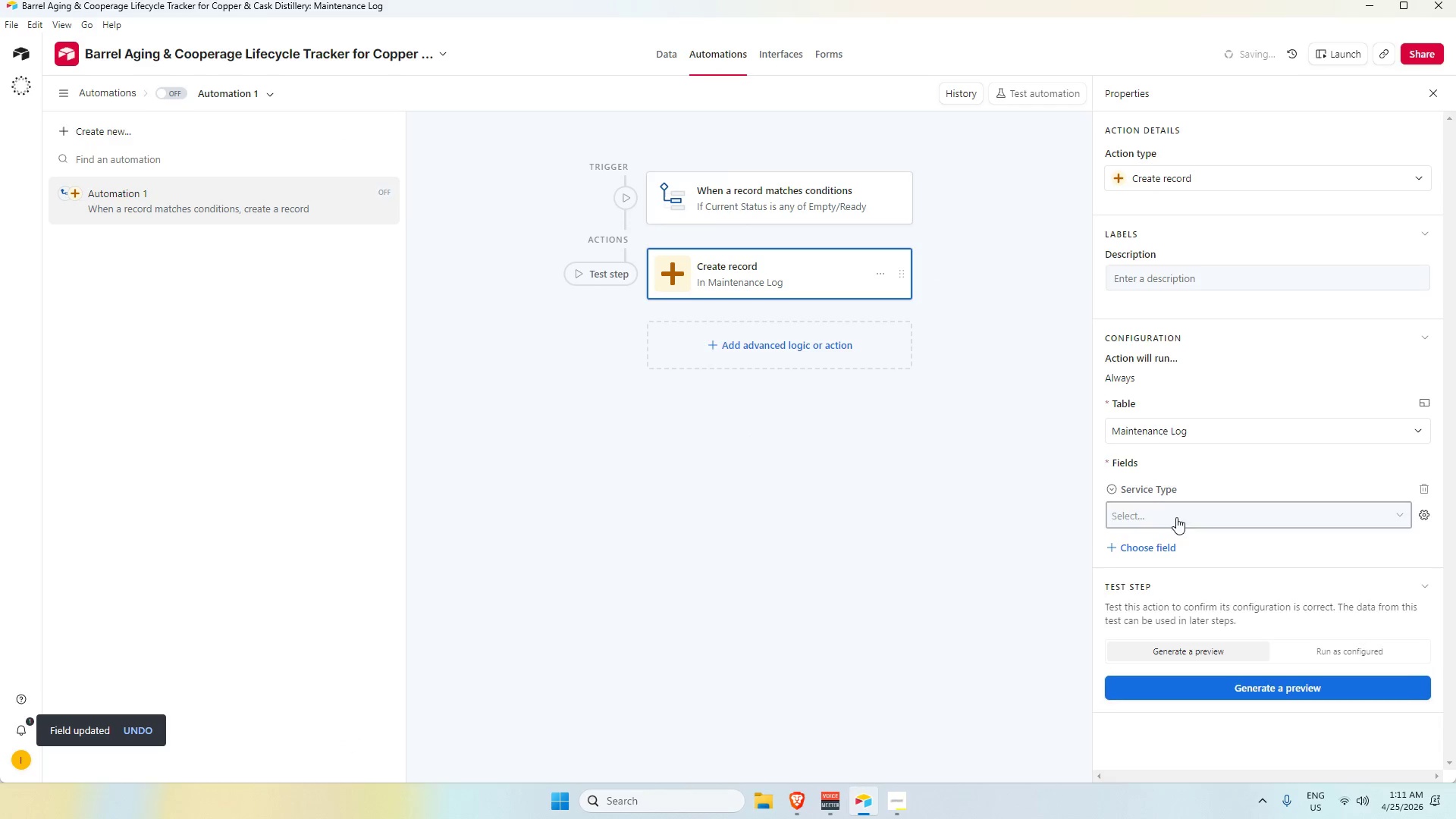 
left_click([1180, 704])
 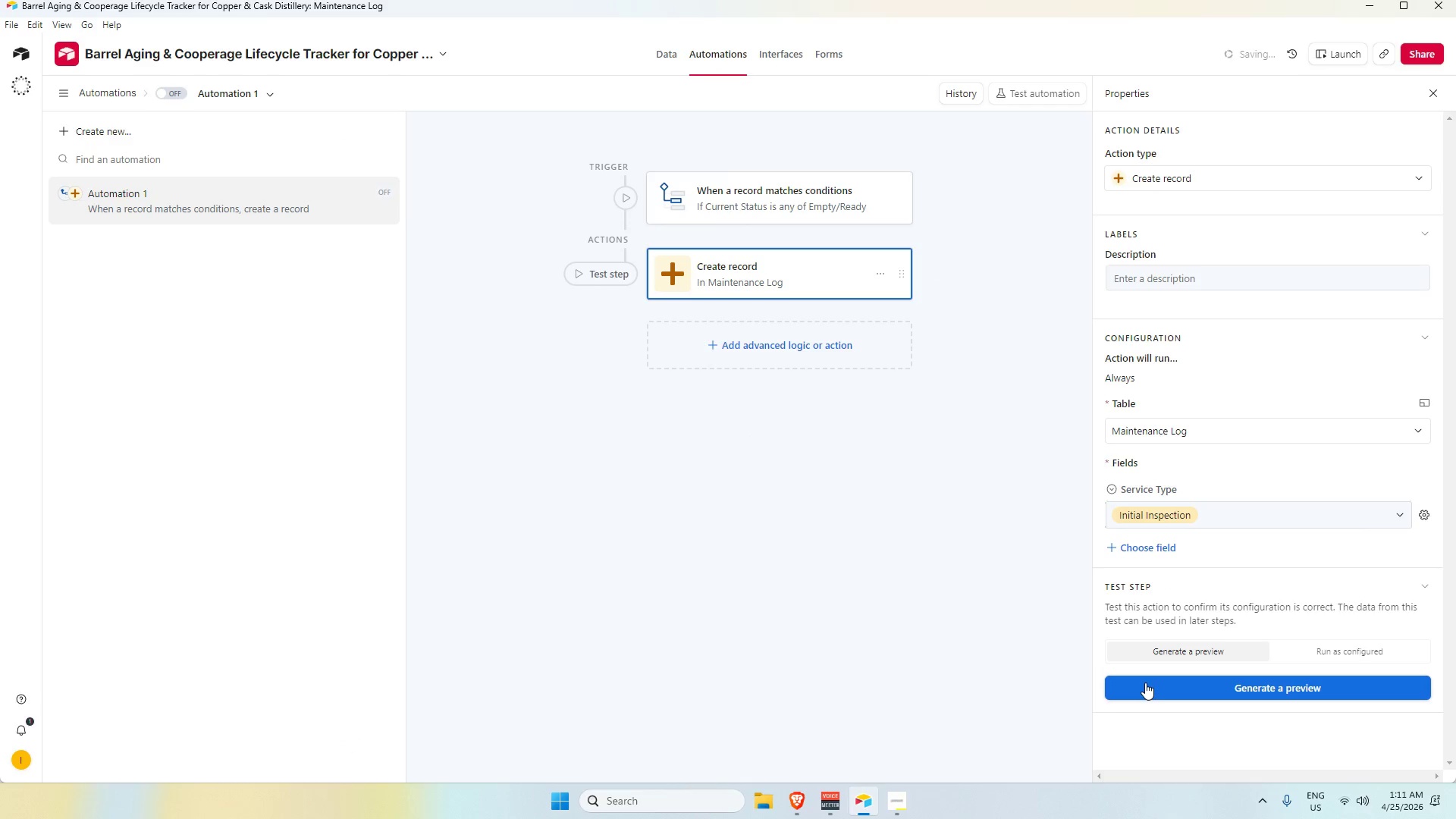 
wait(7.31)
 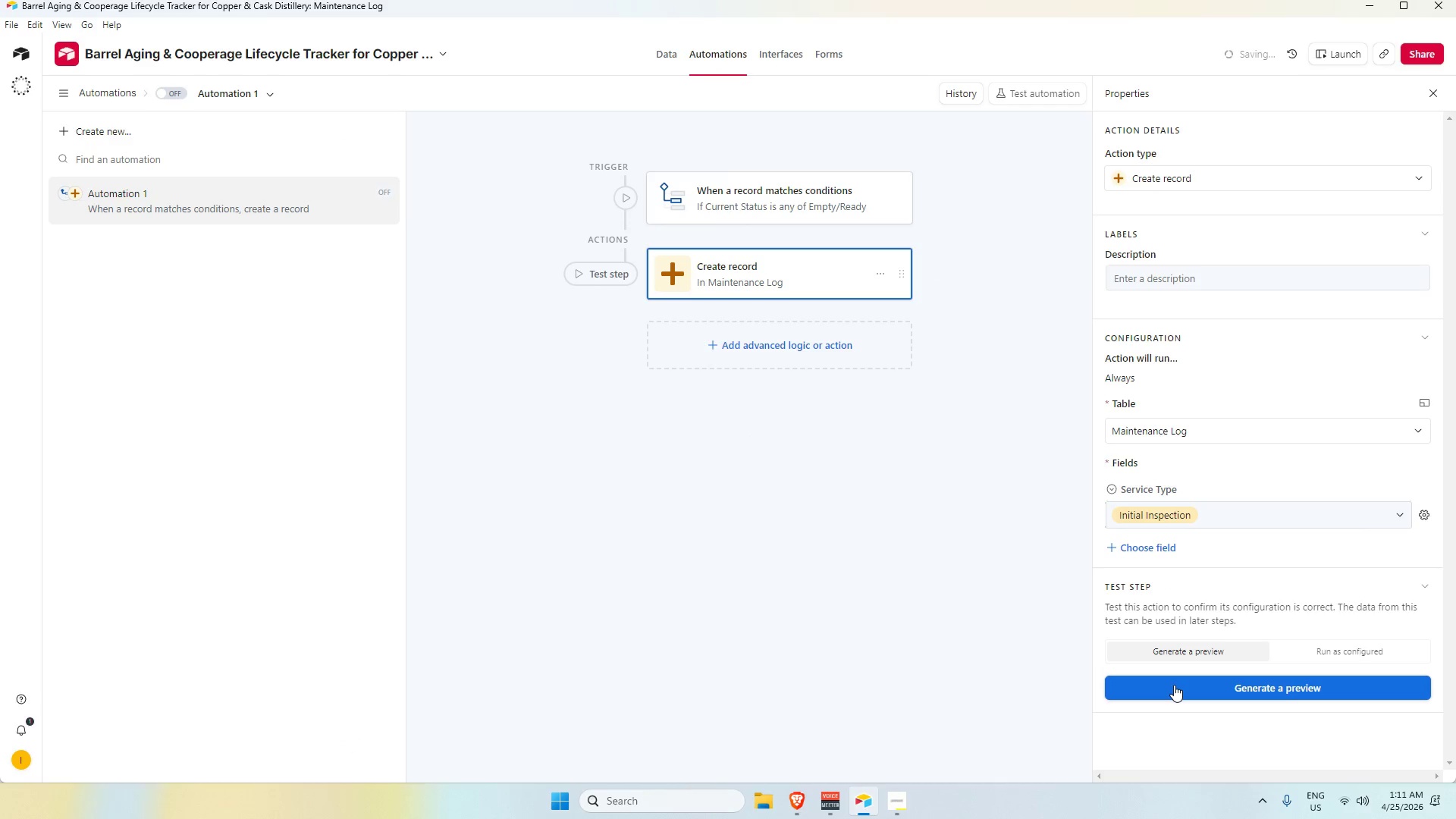 
left_click([897, 814])